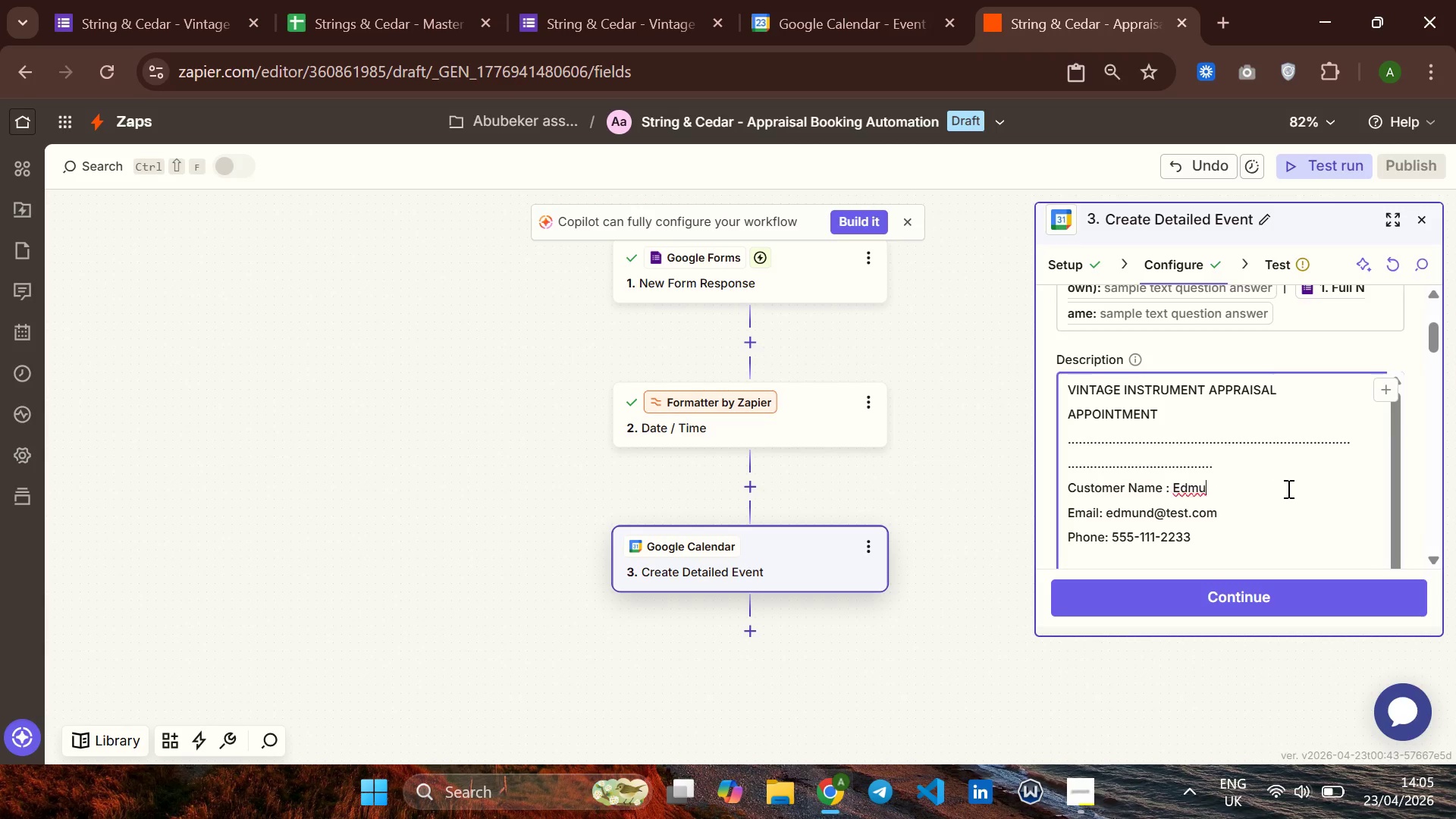 
key(Backspace)
 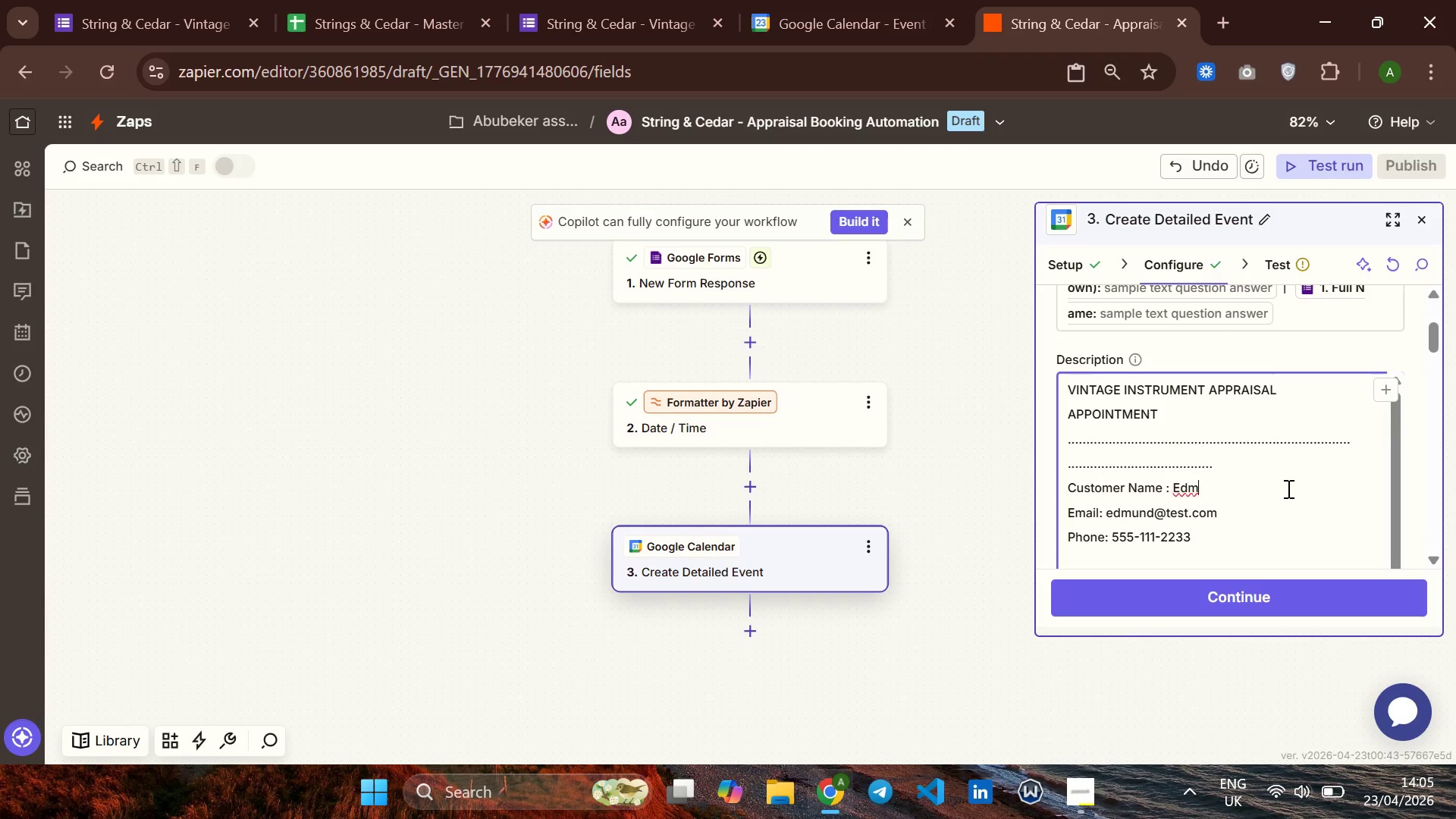 
key(Backspace)
 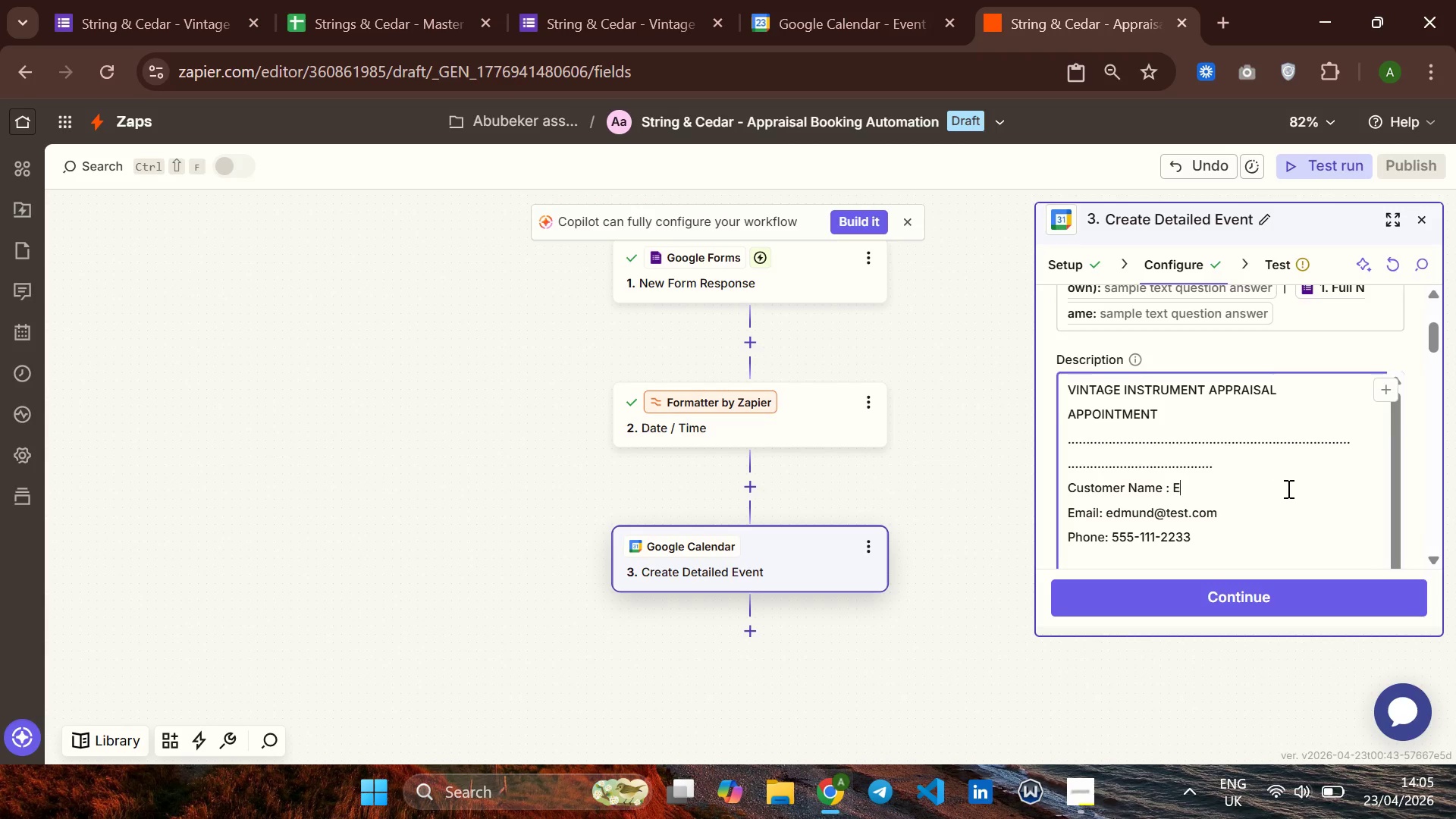 
key(Backspace)
 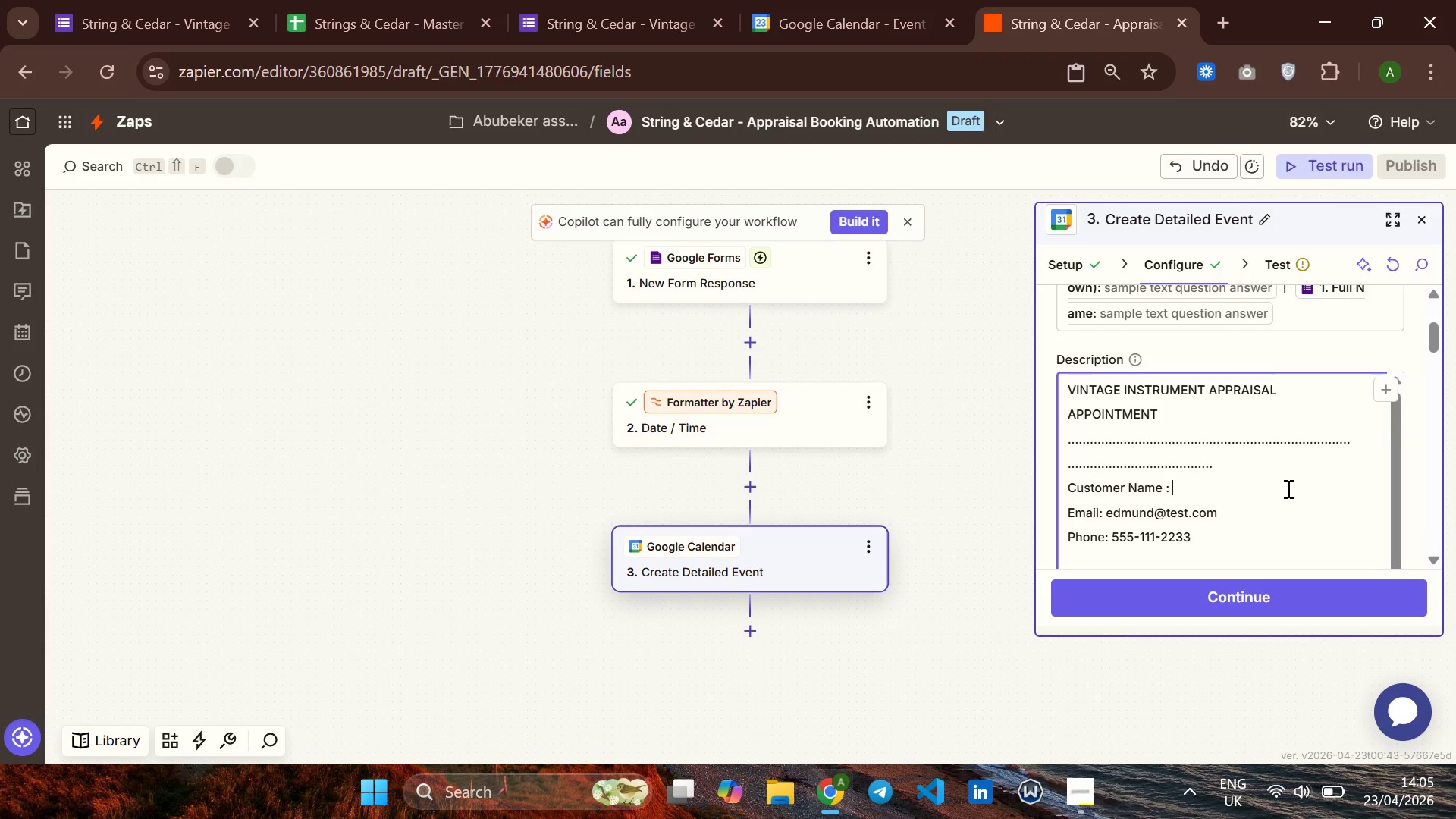 
key(Backspace)
 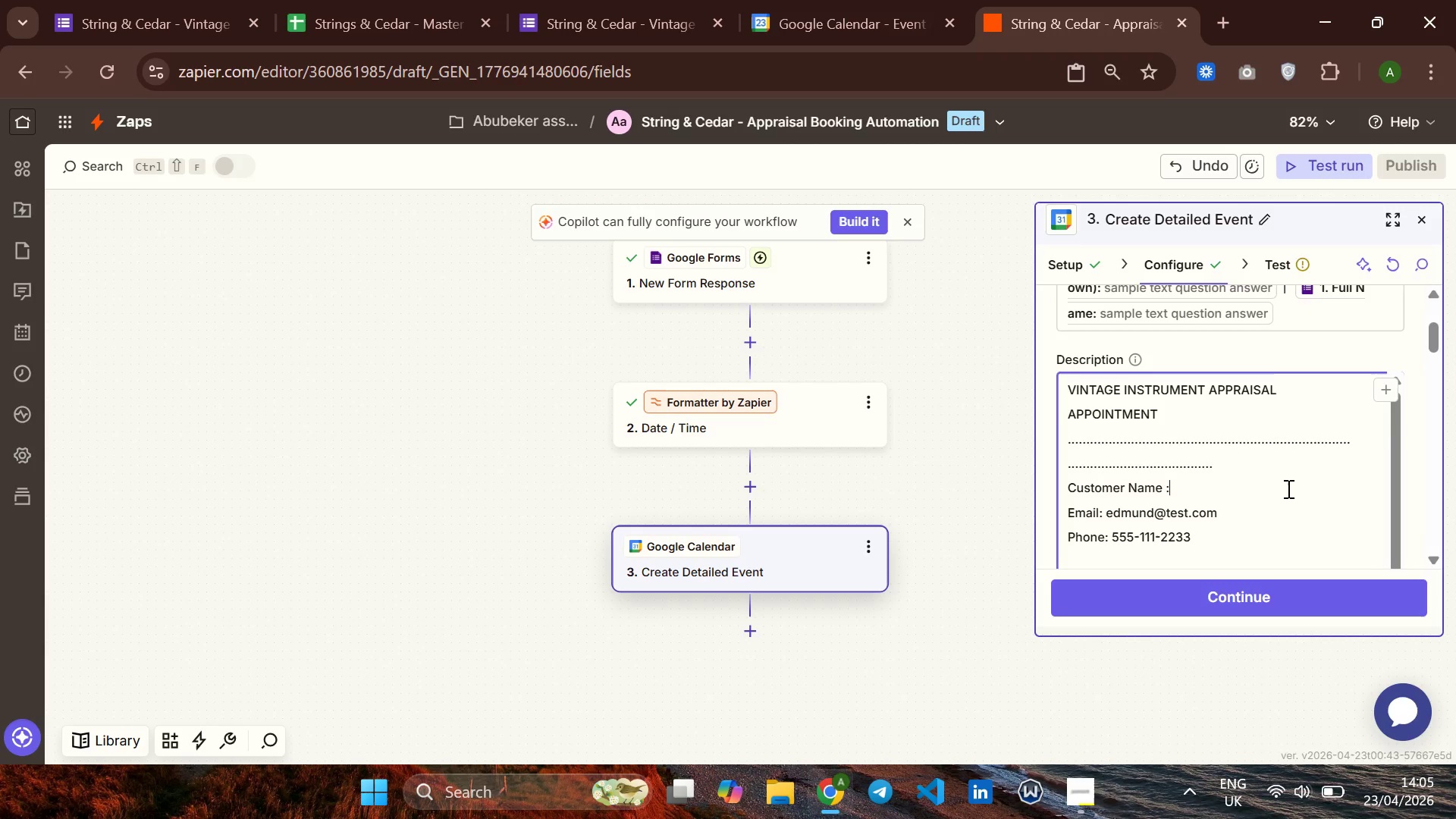 
key(Backspace)
 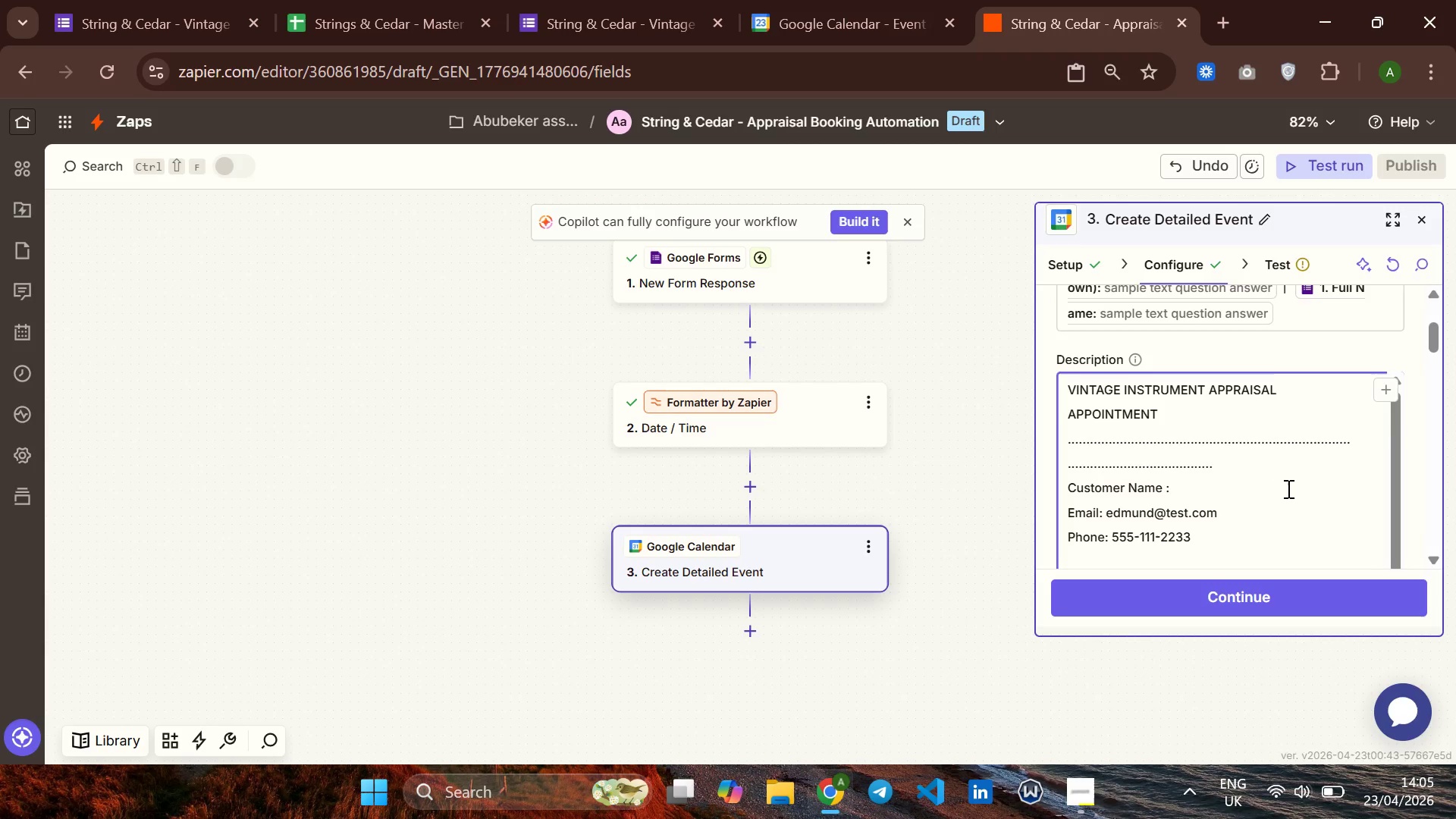 
key(Space)
 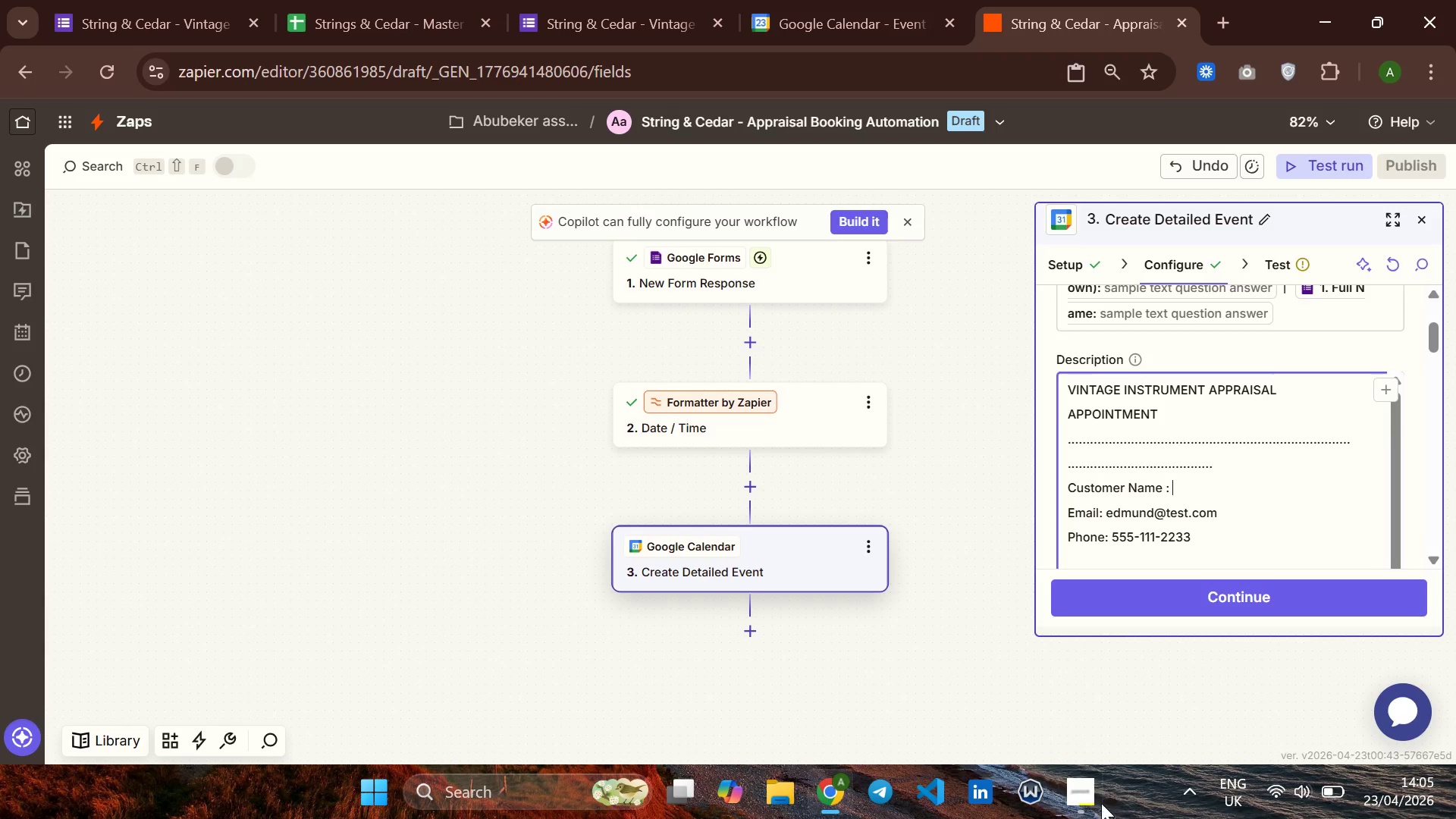 
left_click([1084, 795])
 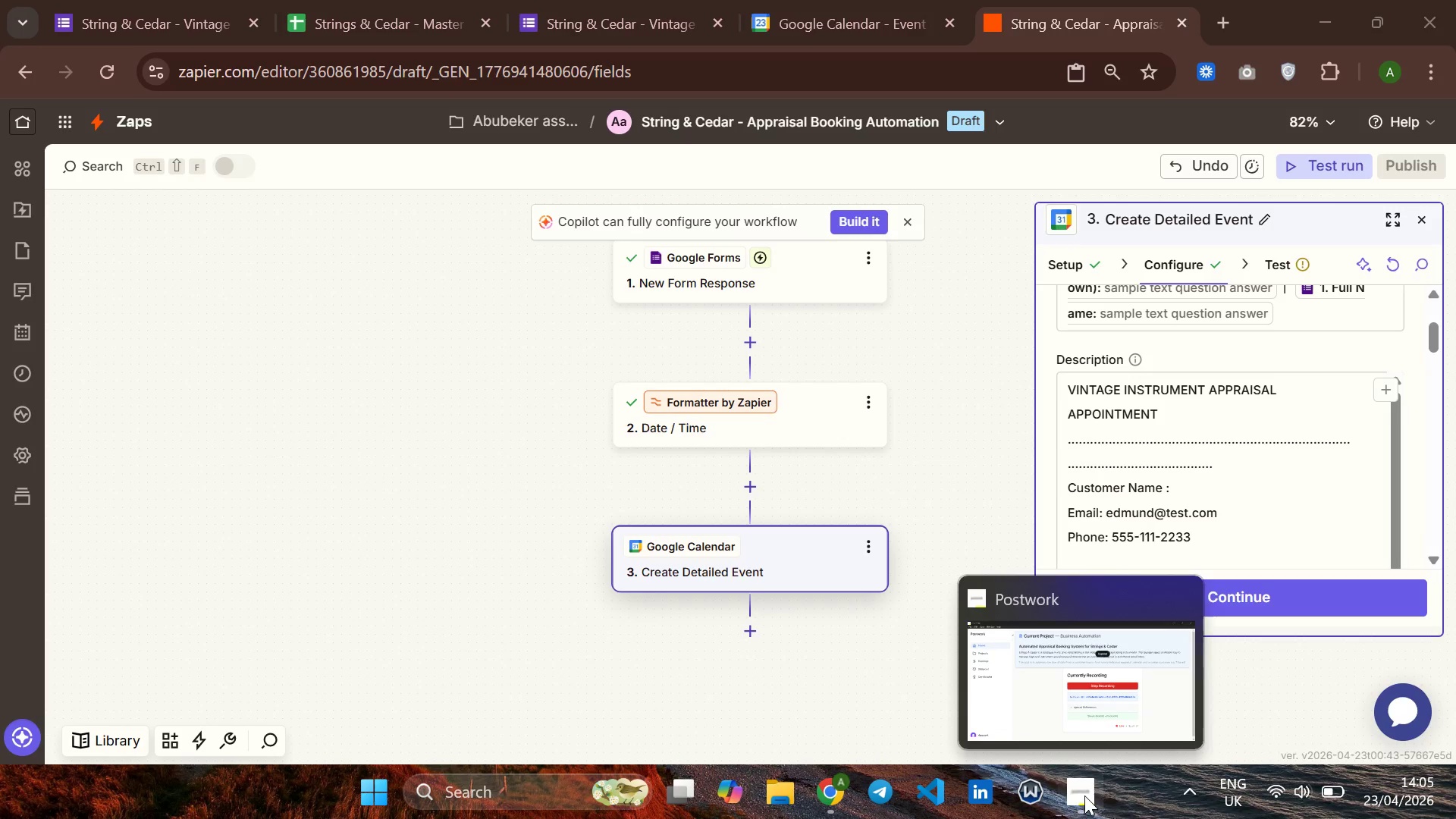 
left_click([1084, 795])